 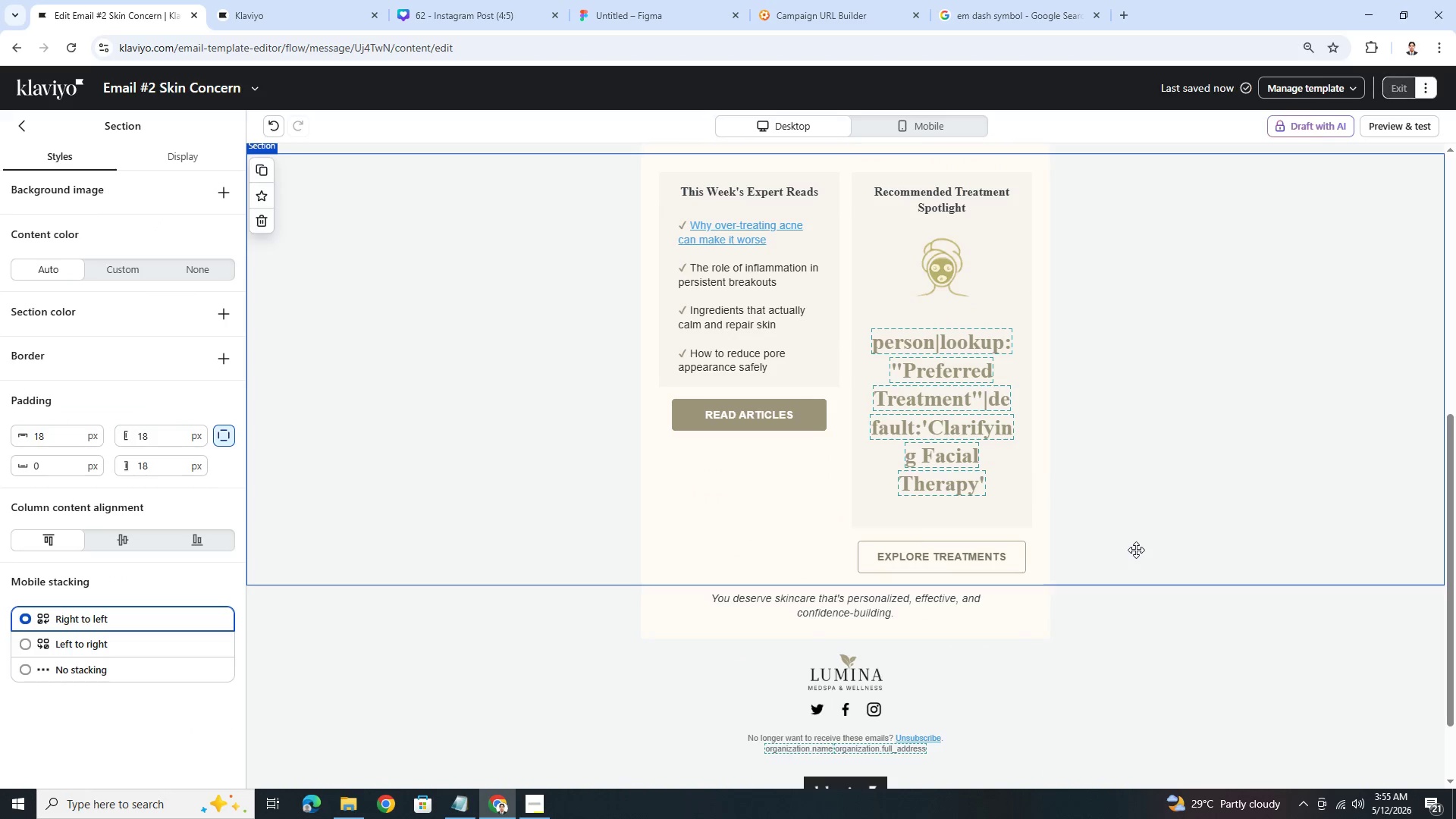 
scroll: coordinate [1136, 550], scroll_direction: up, amount: 2.0
 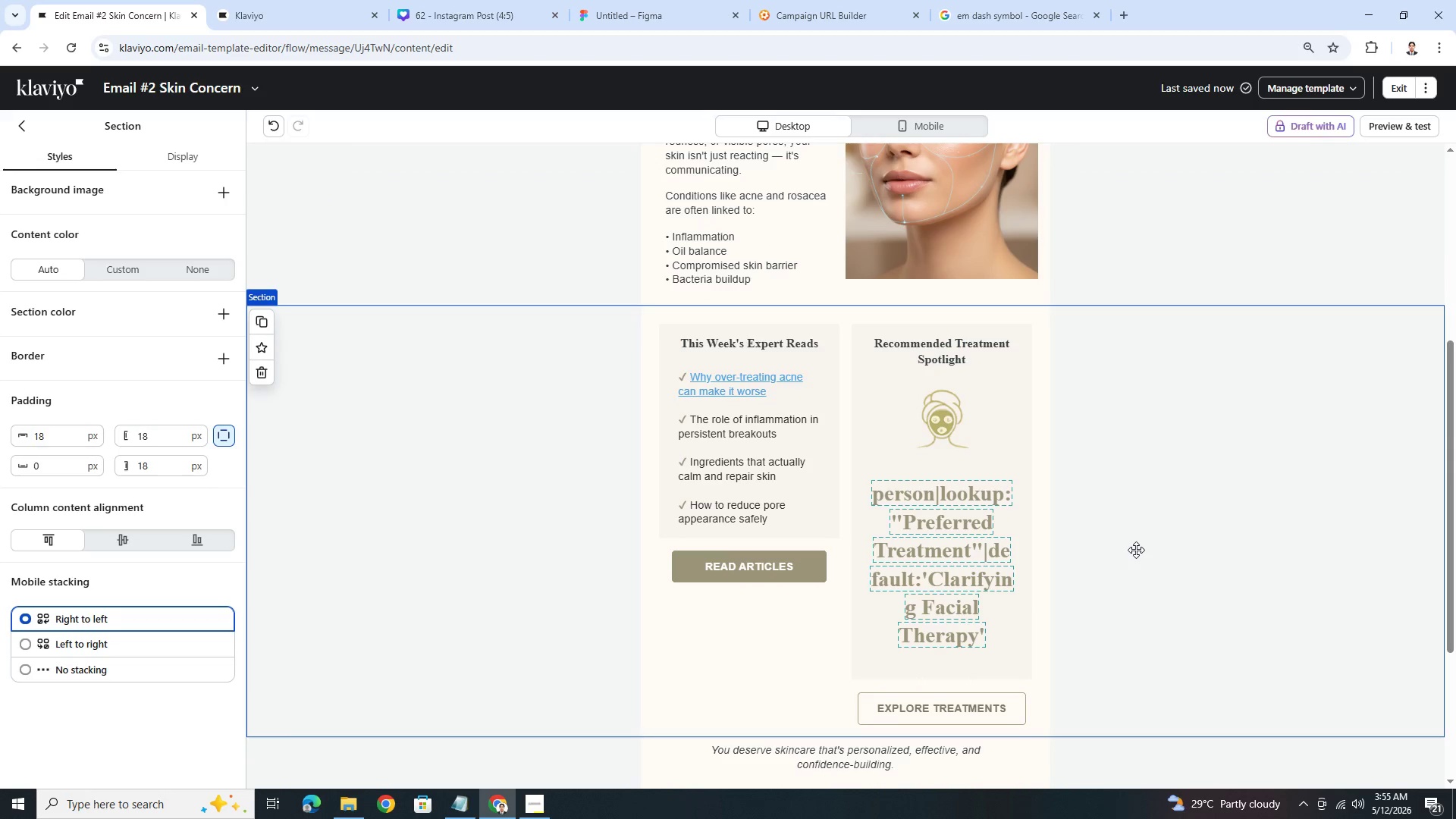 
left_click([905, 137])
 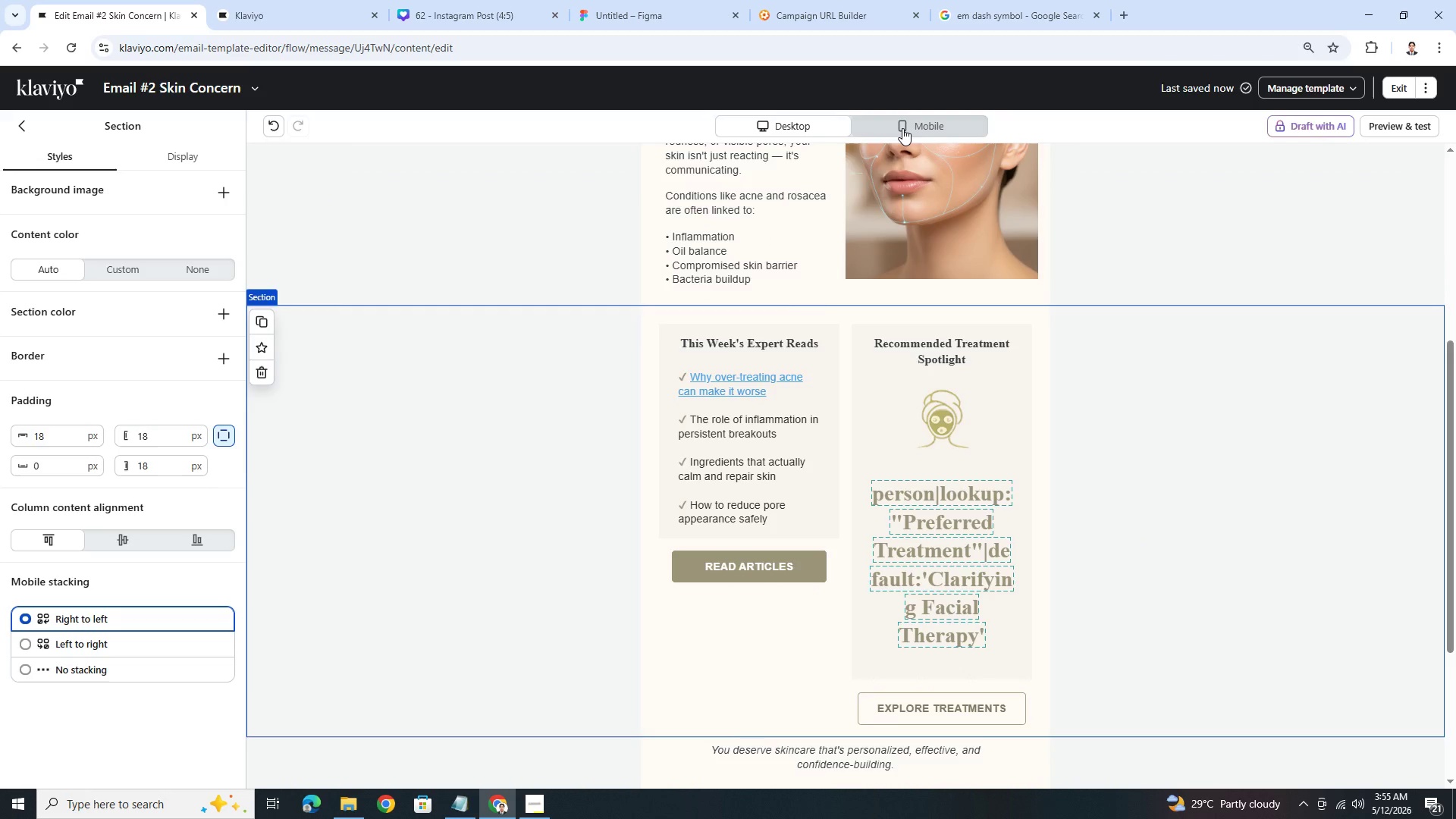 
left_click([902, 128])
 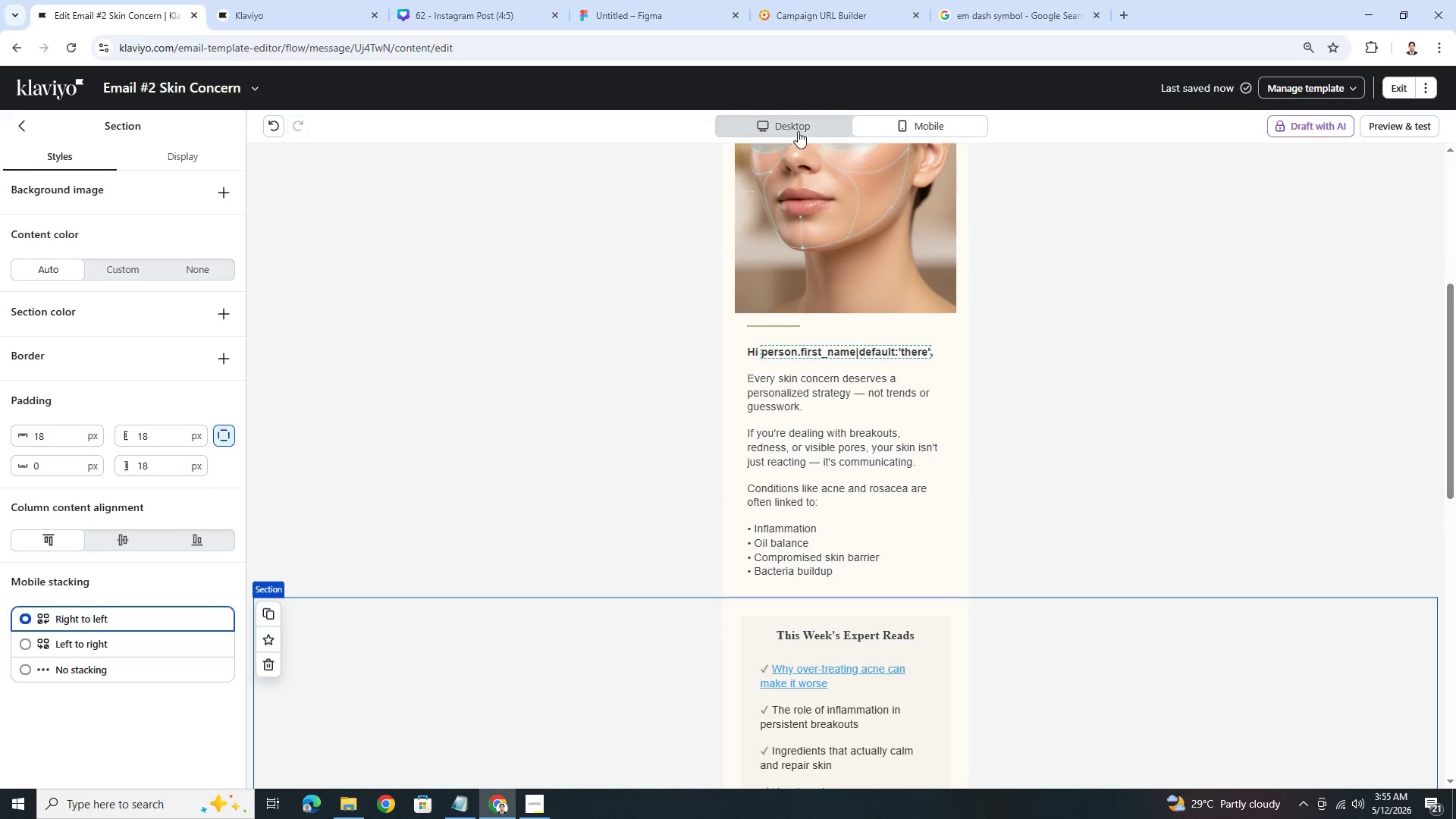 
left_click([782, 121])
 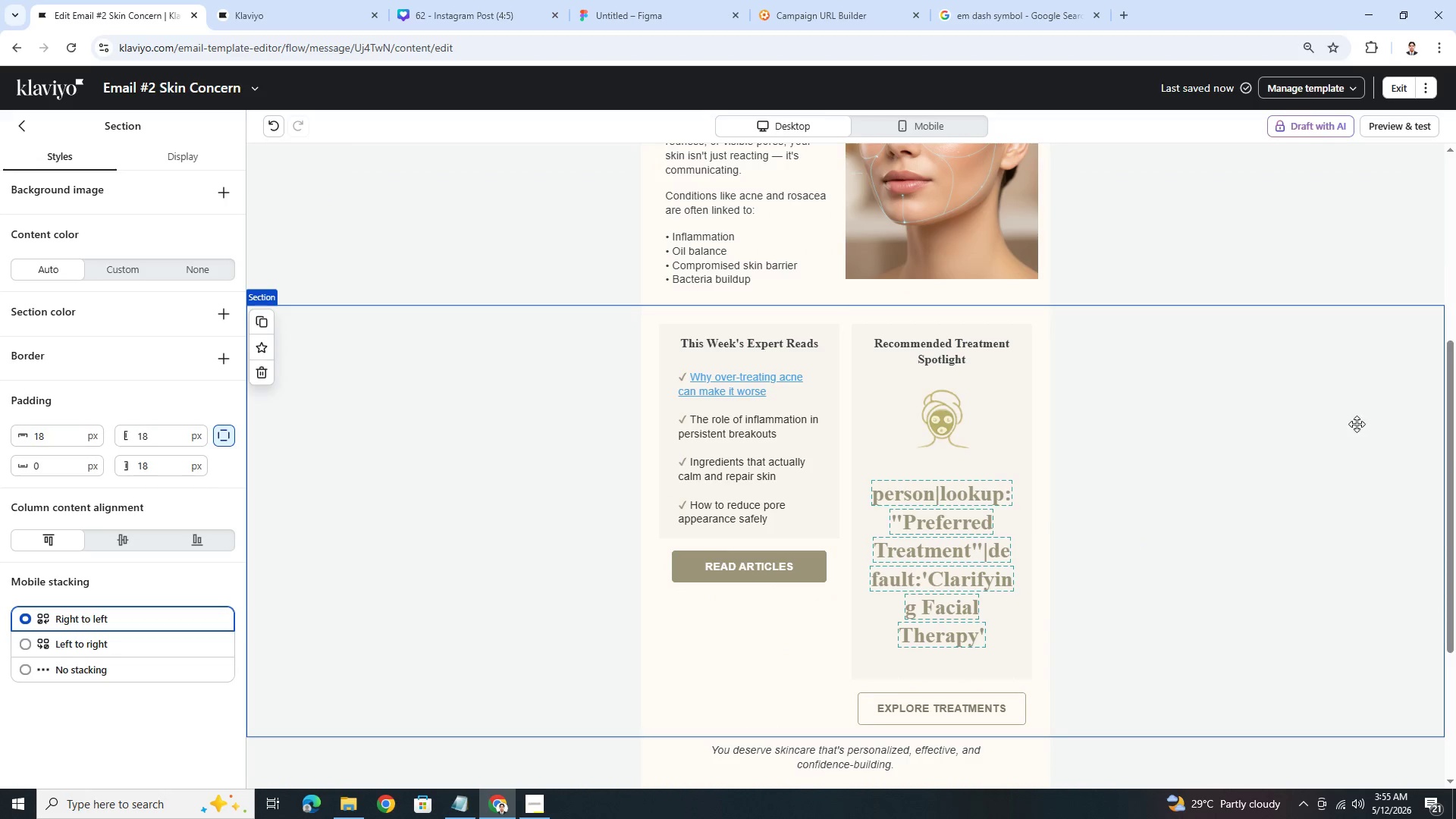 
scroll: coordinate [1345, 424], scroll_direction: up, amount: 2.0
 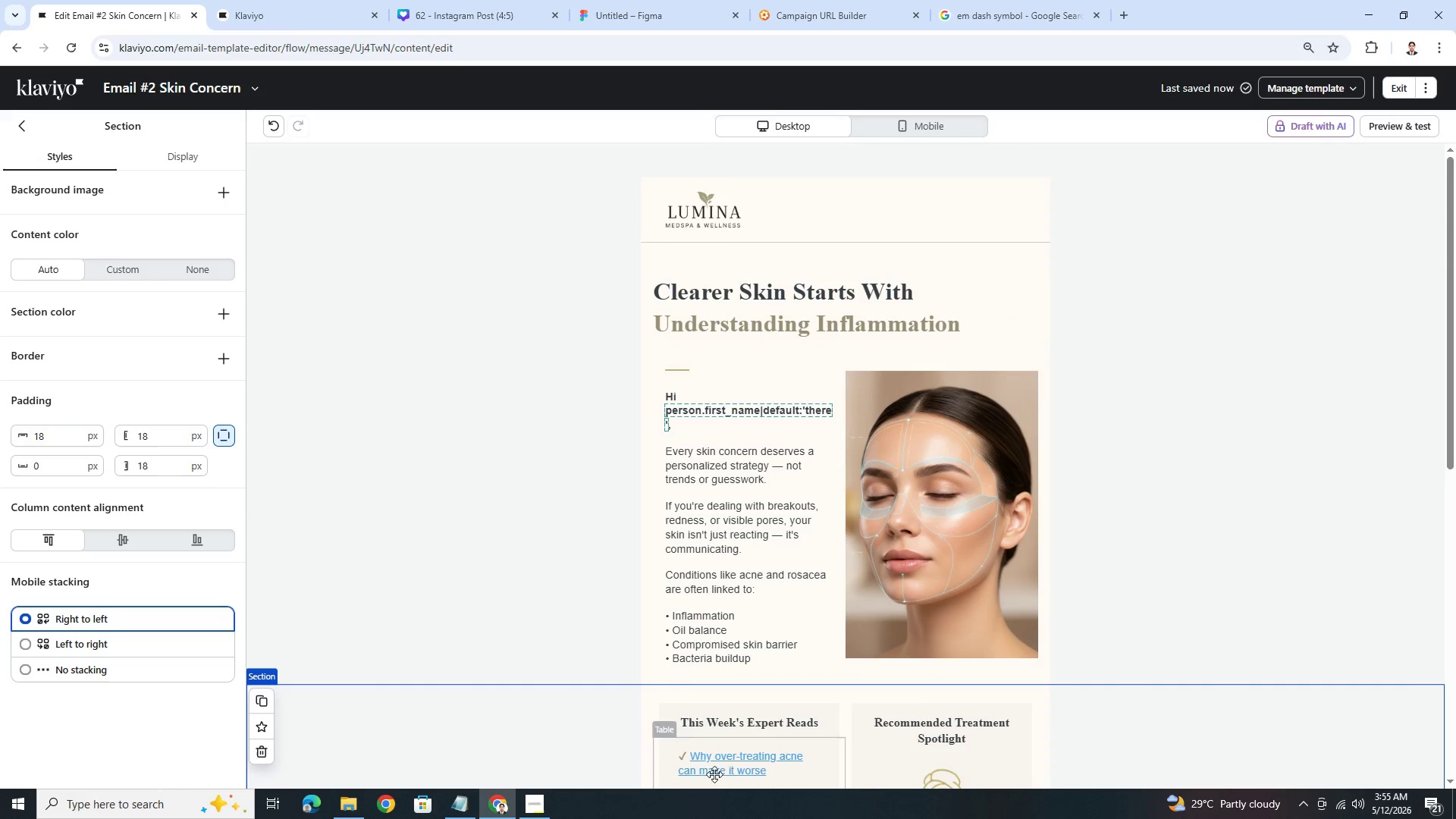 
left_click([549, 805])